 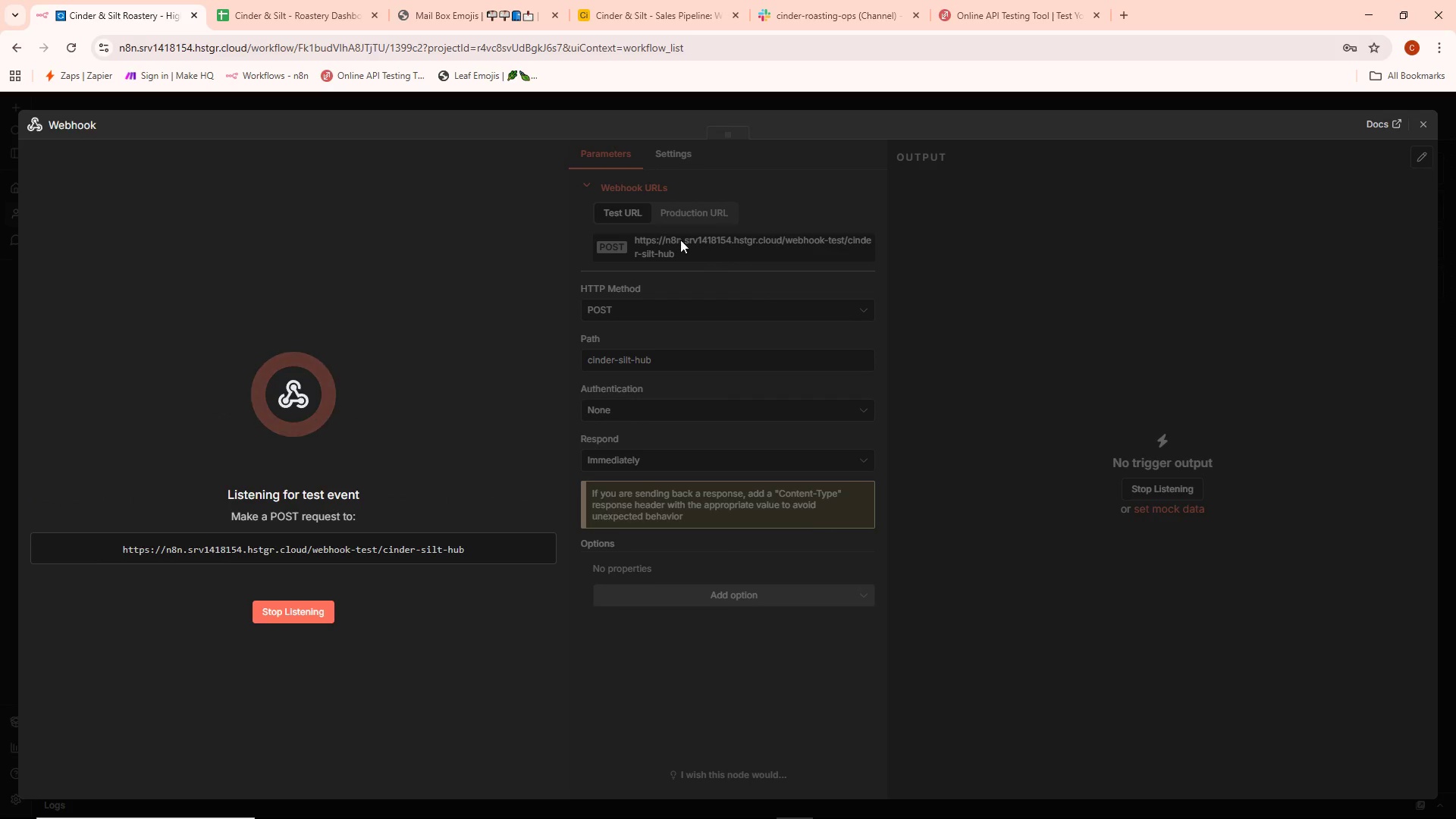 
left_click([1370, 291])
 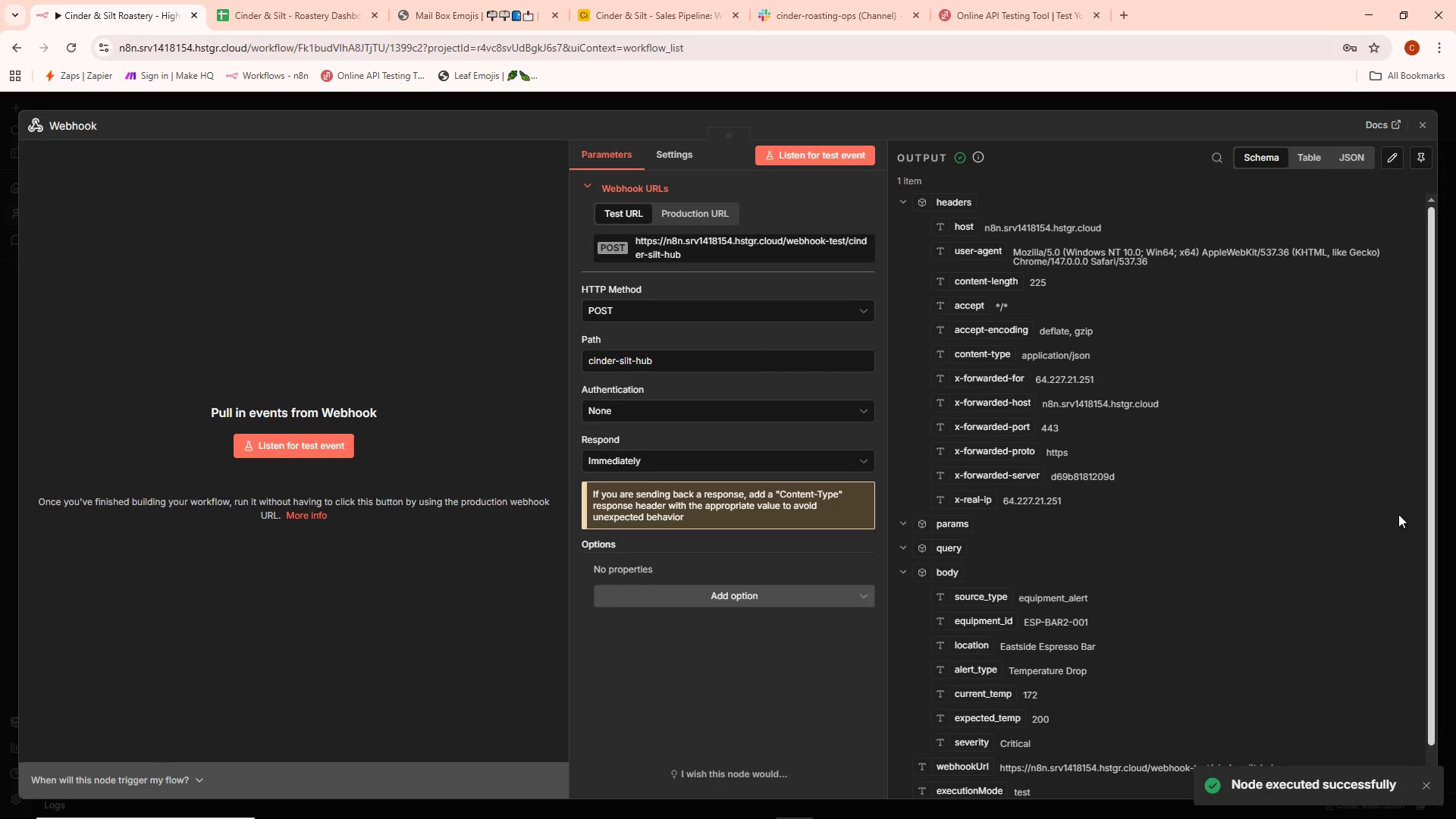 
scroll: coordinate [1178, 498], scroll_direction: down, amount: 5.0
 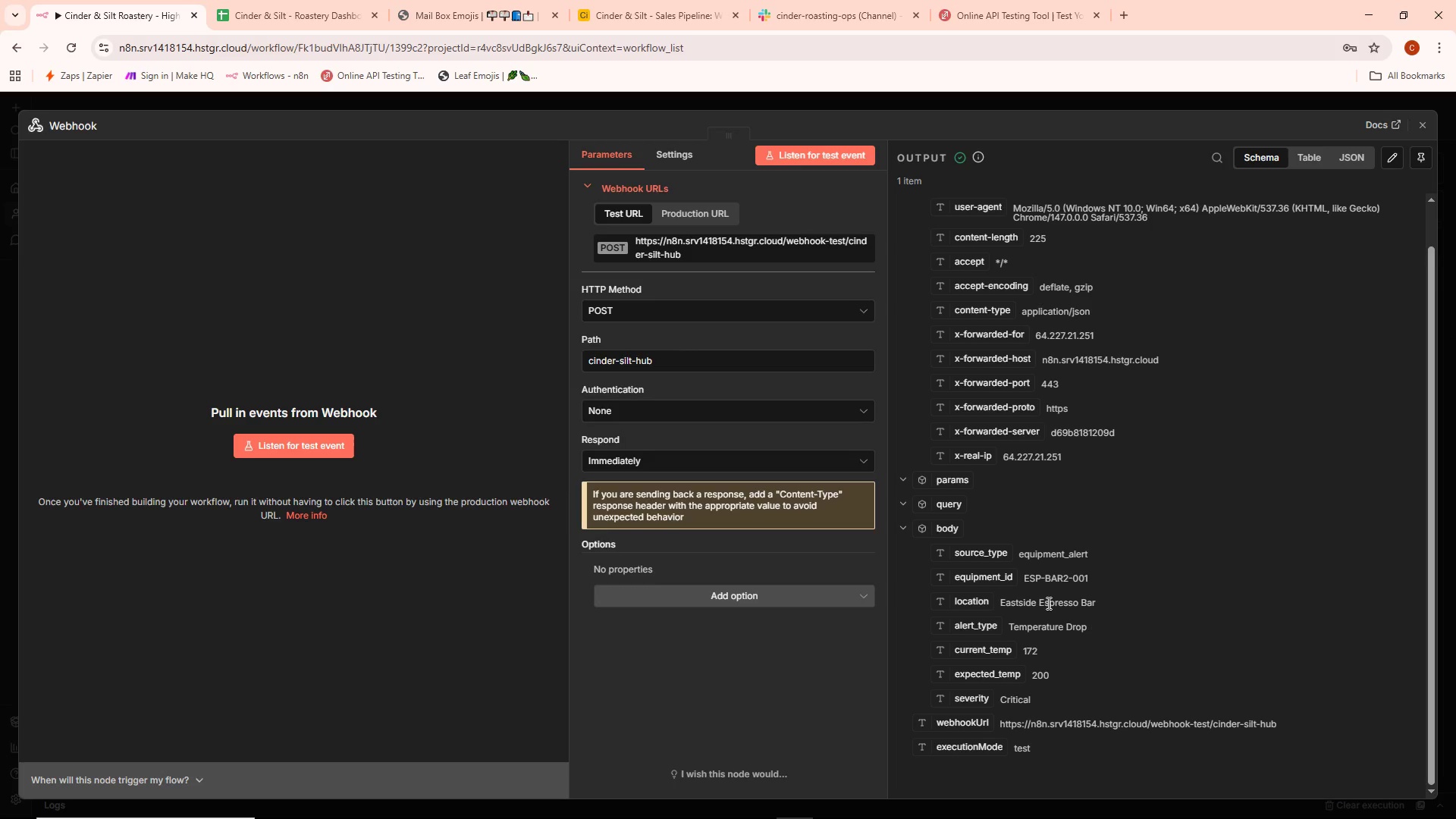 
wait(63.32)
 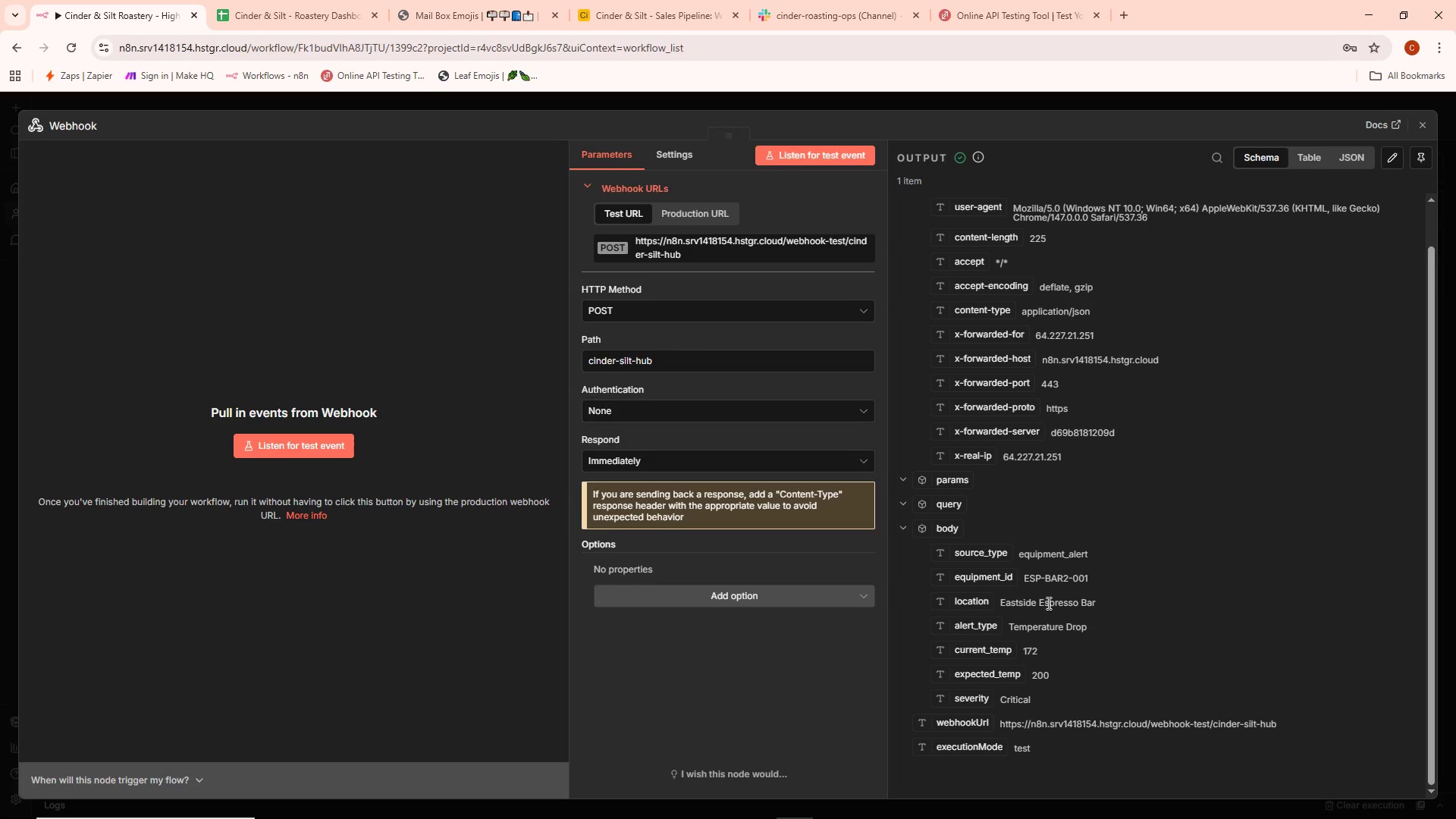 
scroll: coordinate [1066, 390], scroll_direction: up, amount: 1.0
 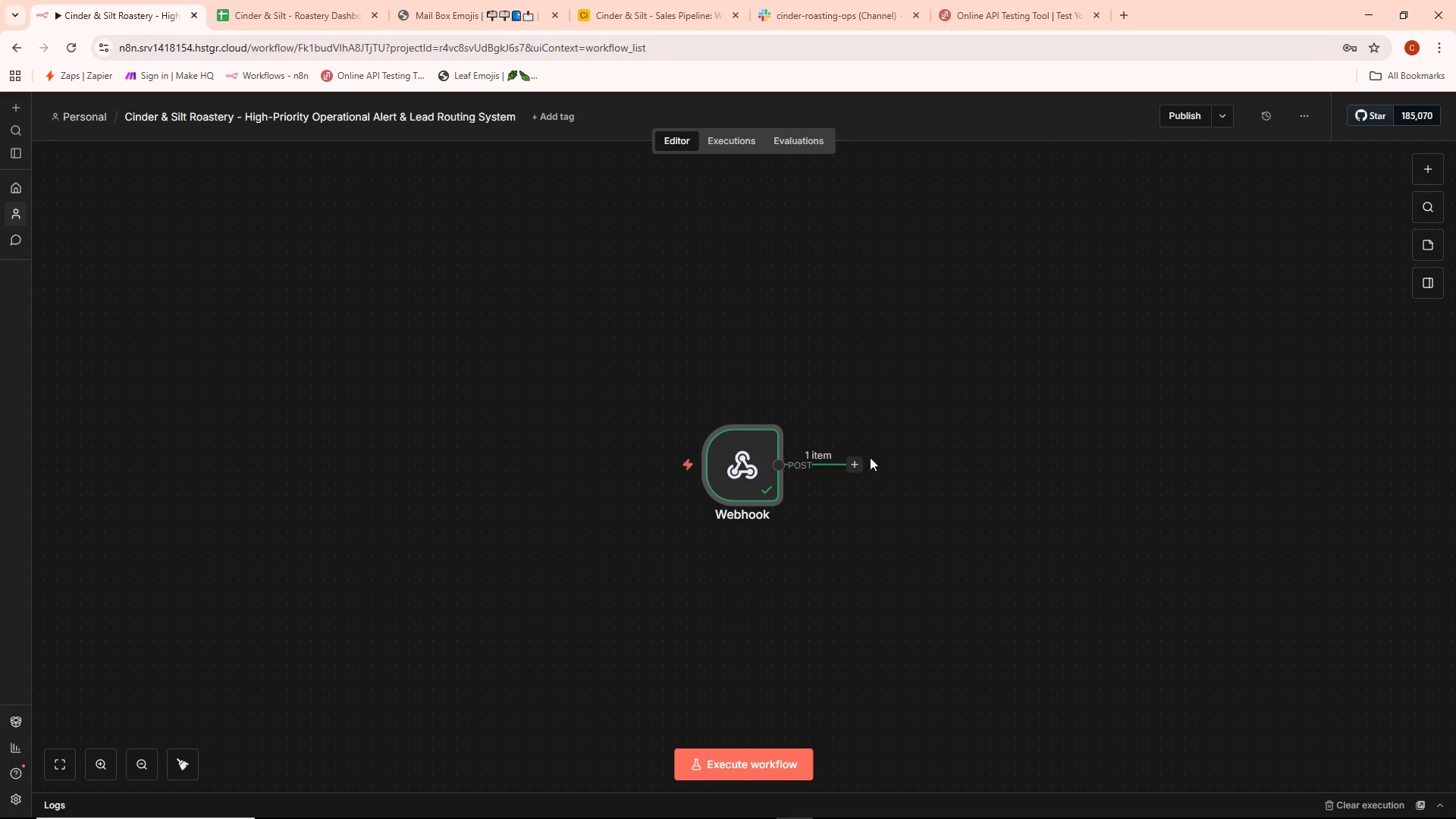 
left_click_drag(start_coordinate=[739, 473], to_coordinate=[241, 460])
 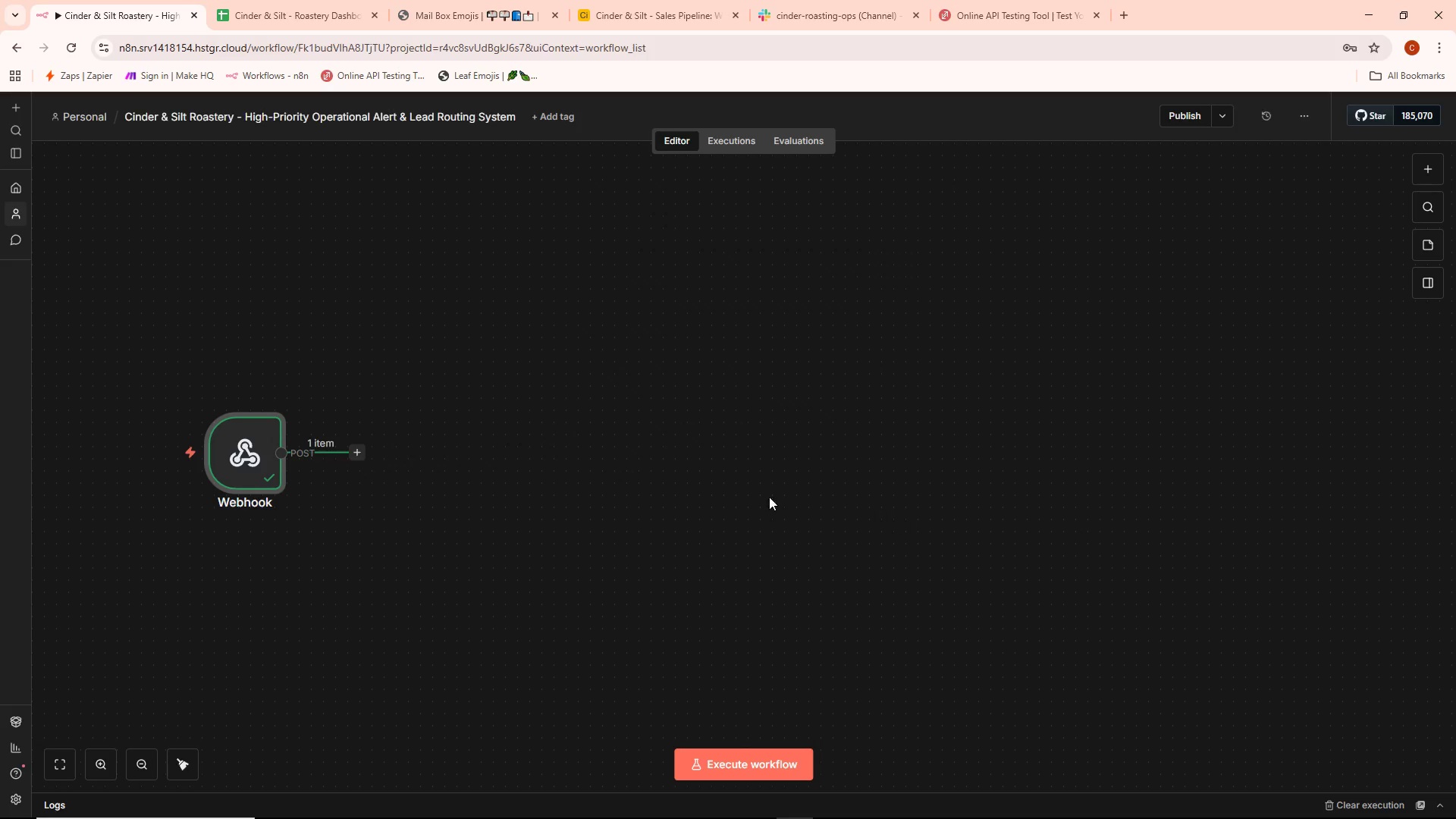 
left_click([353, 447])
 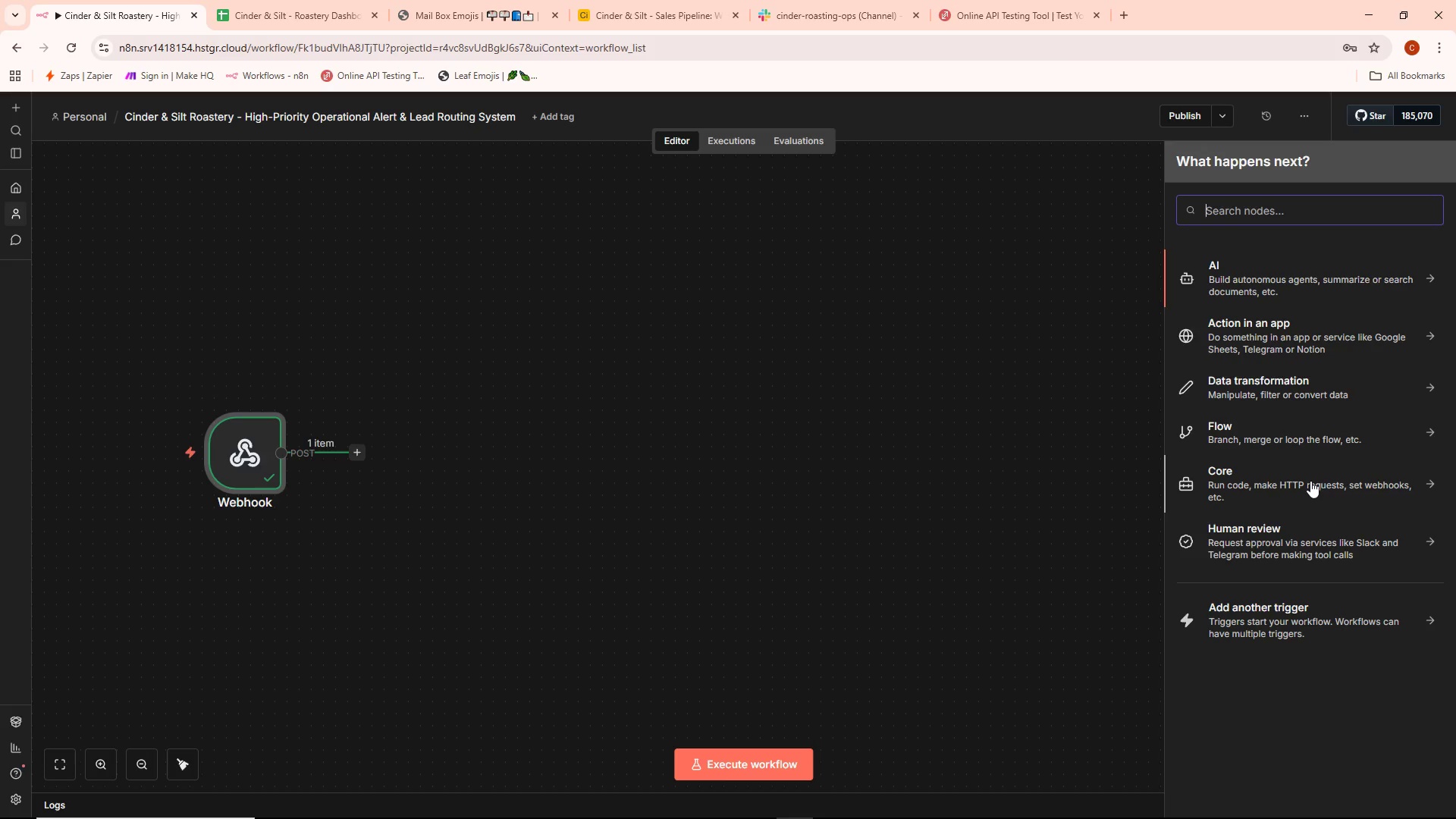 
scroll: coordinate [1310, 481], scroll_direction: down, amount: 1.0
 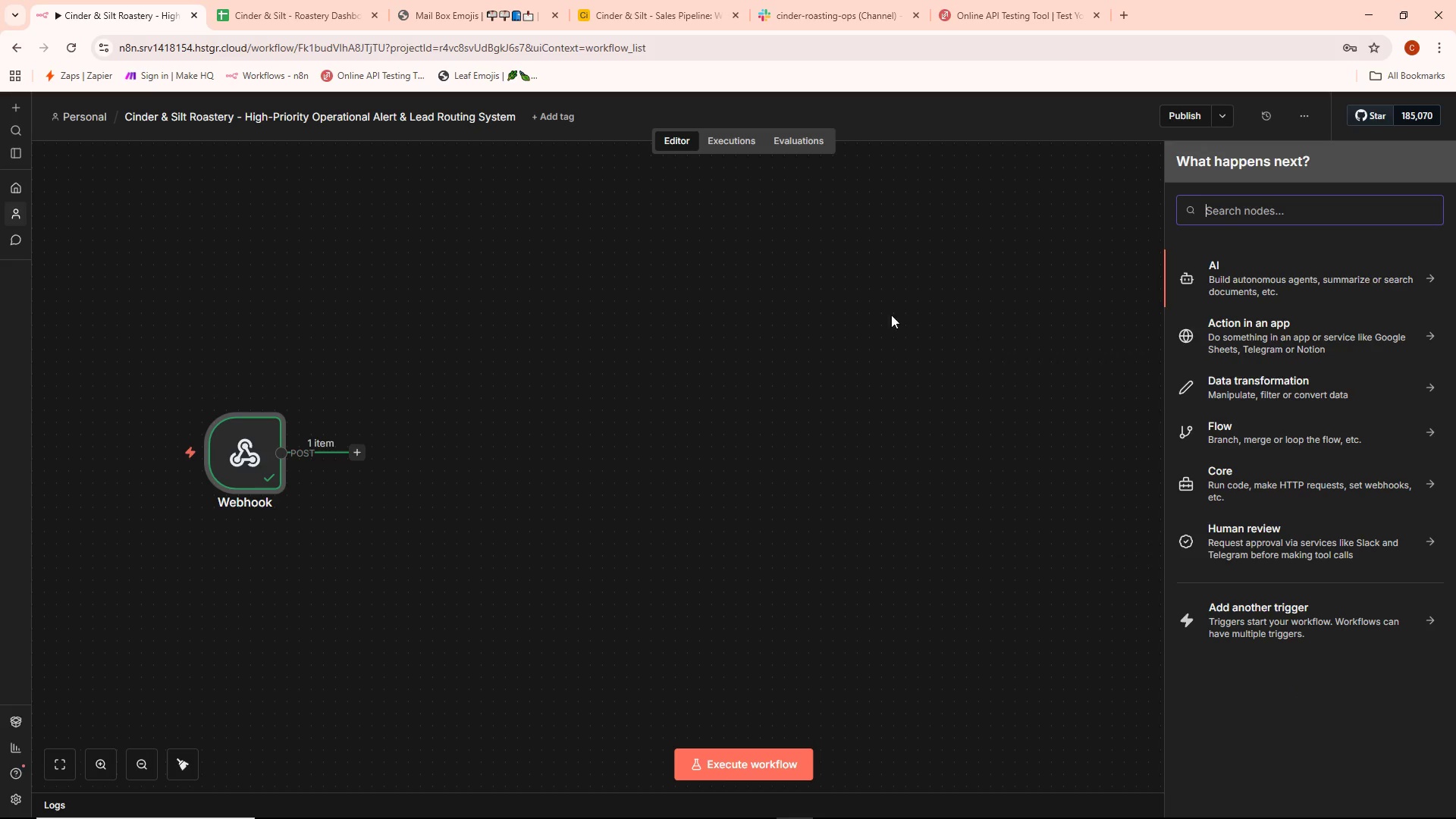 
key(Alt+AltLeft)
 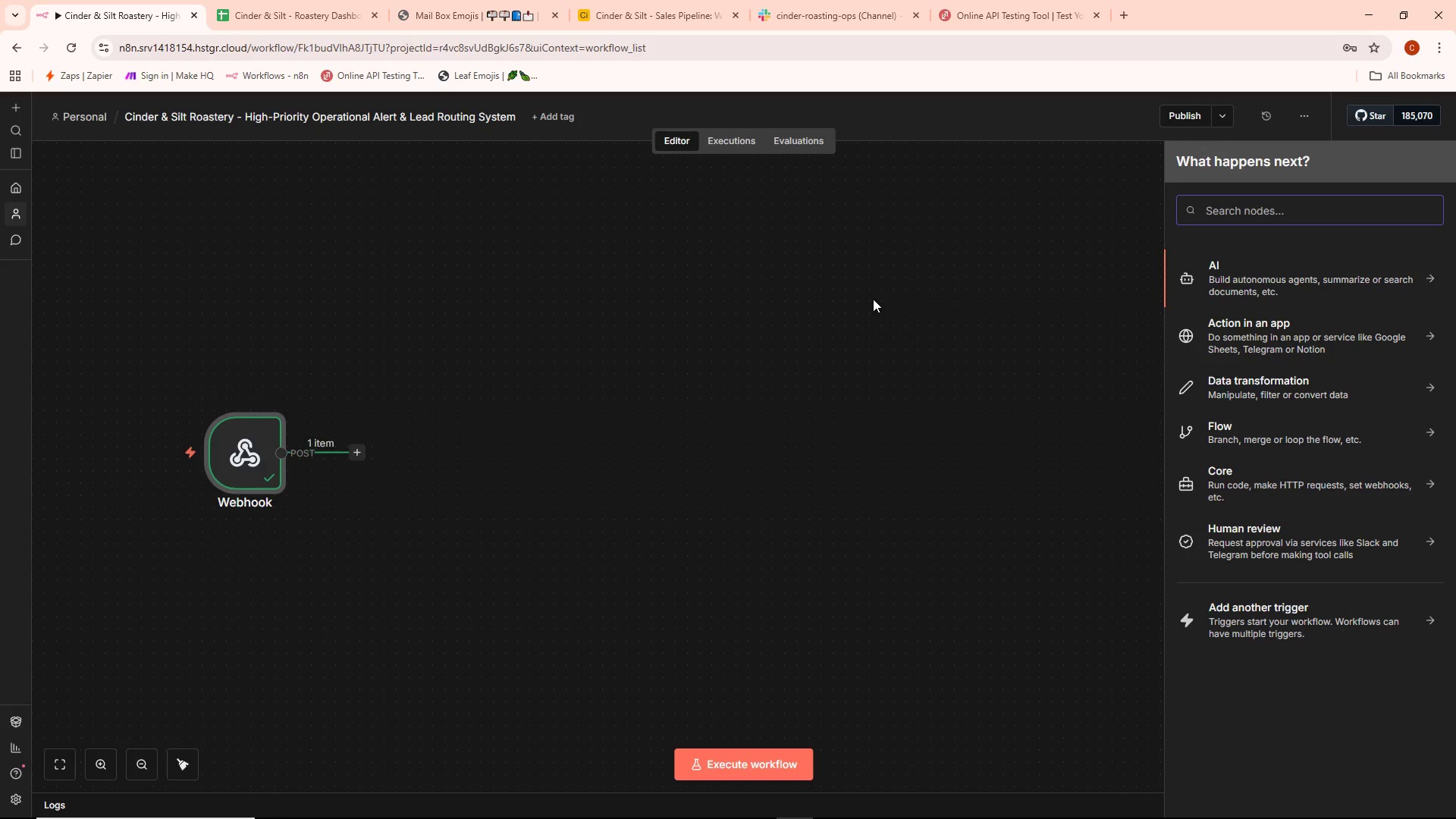 
key(Alt+Tab)